 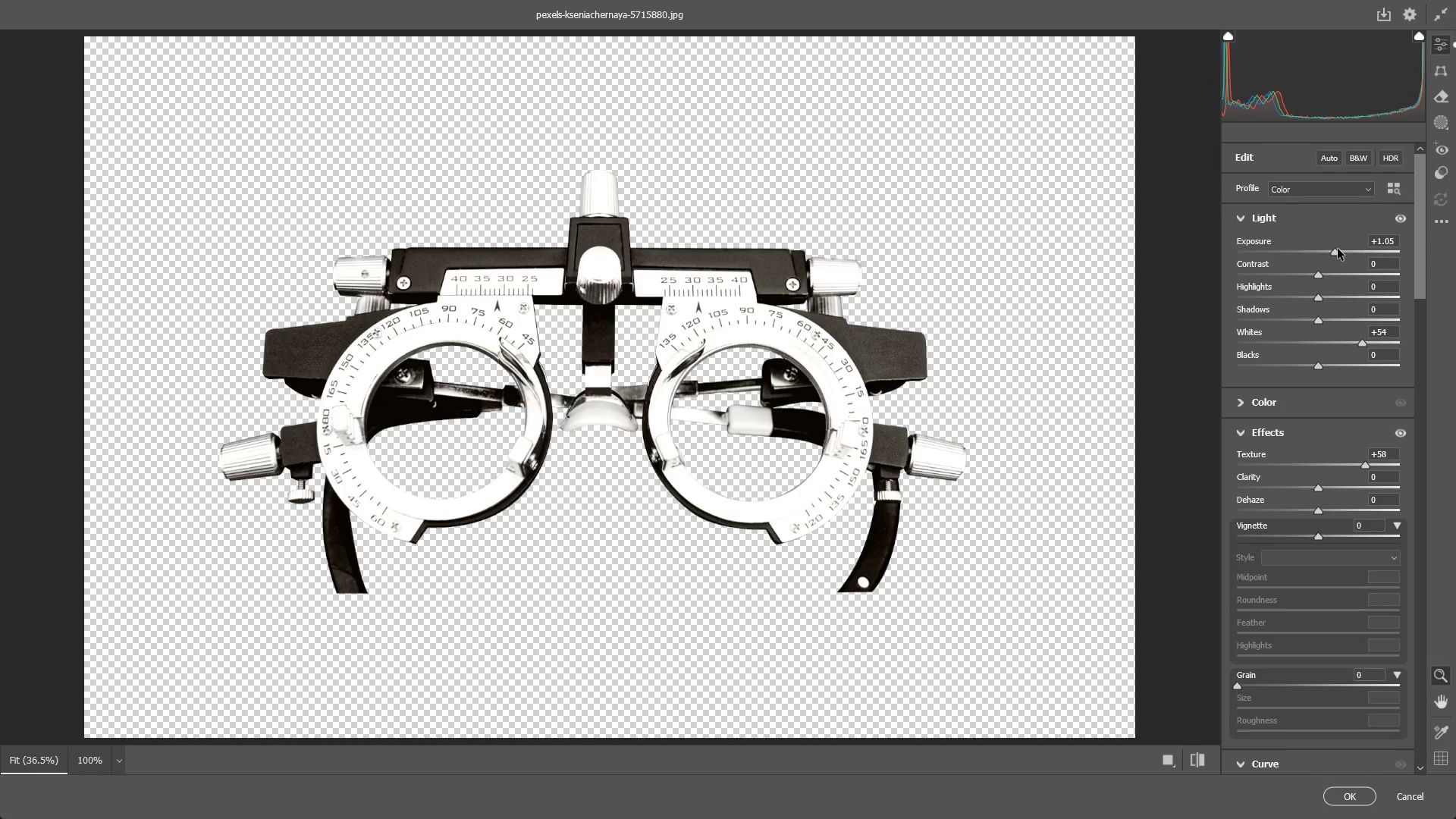 
key(Control+ControlLeft)
 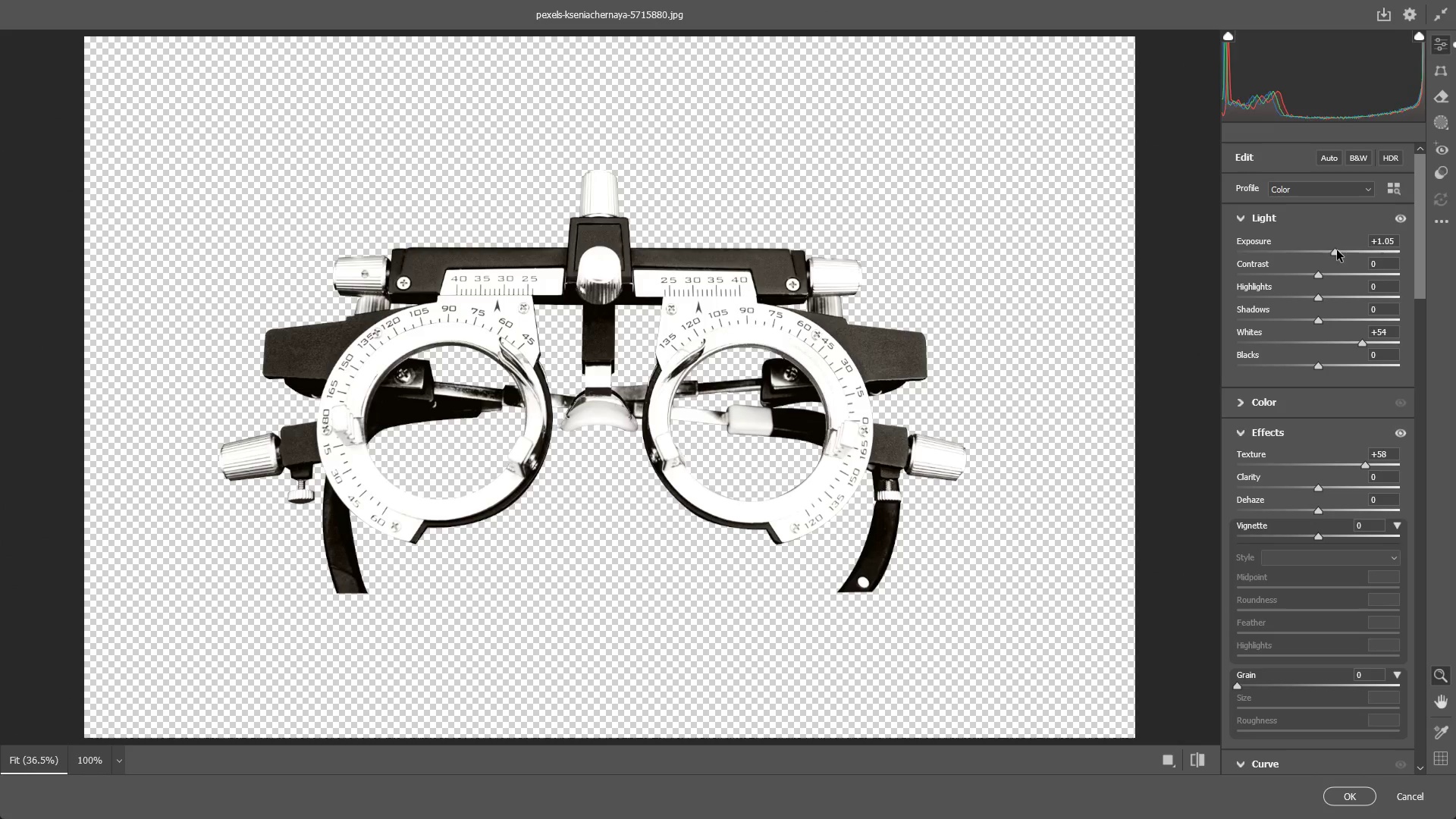 
key(Control+Z)
 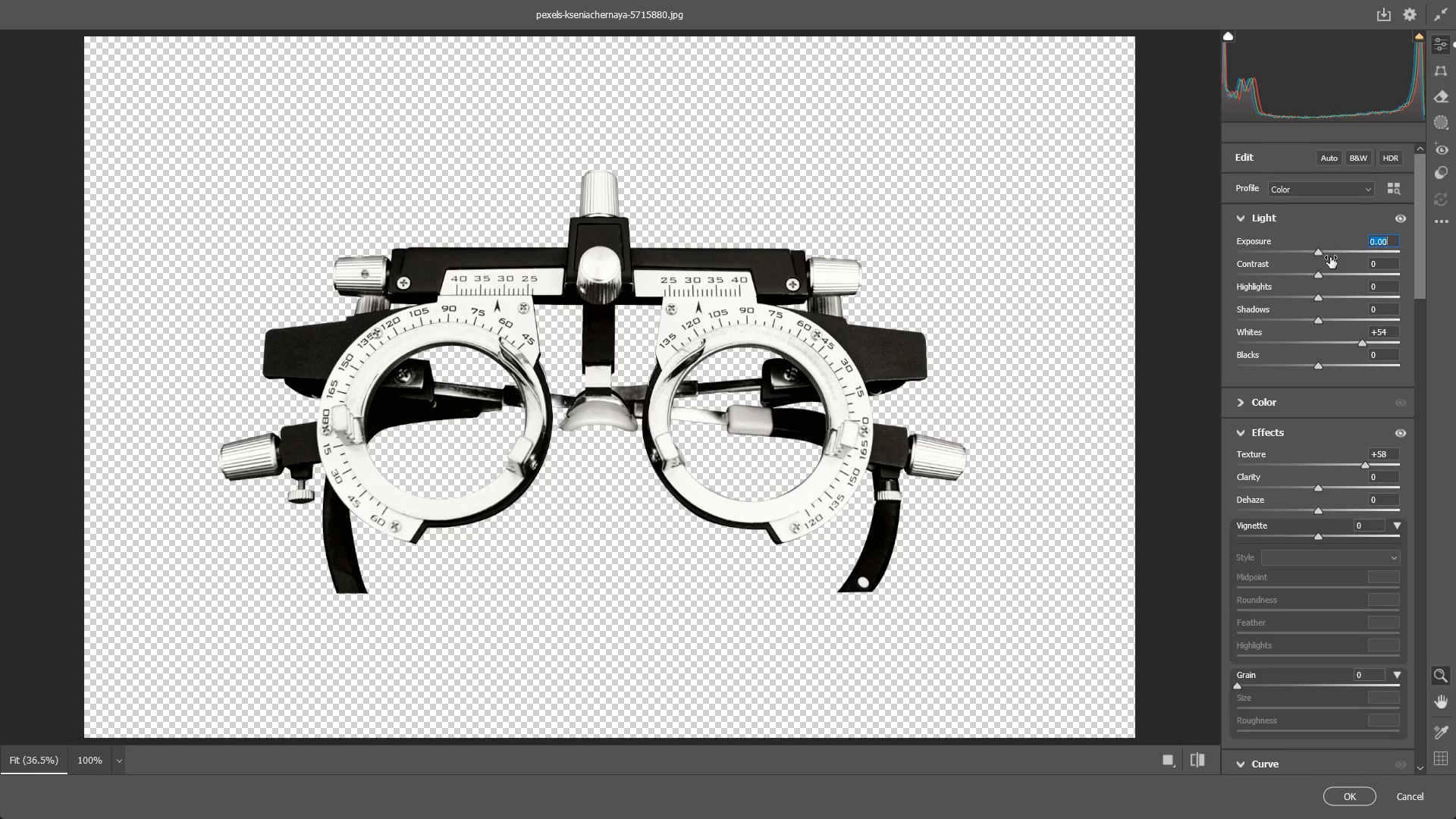 
left_click_drag(start_coordinate=[1330, 257], to_coordinate=[1336, 265])
 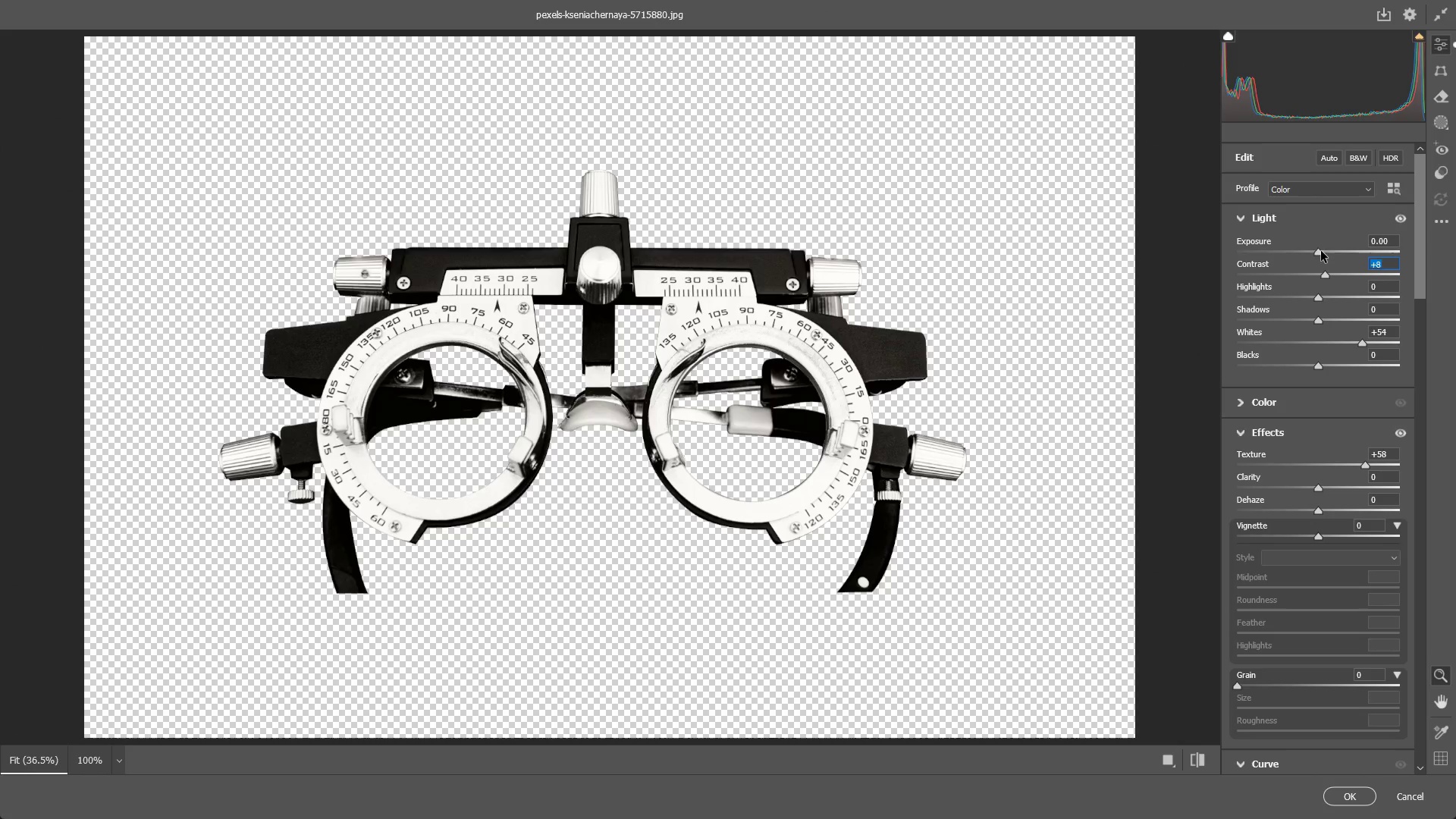 
left_click_drag(start_coordinate=[1316, 251], to_coordinate=[1340, 253])
 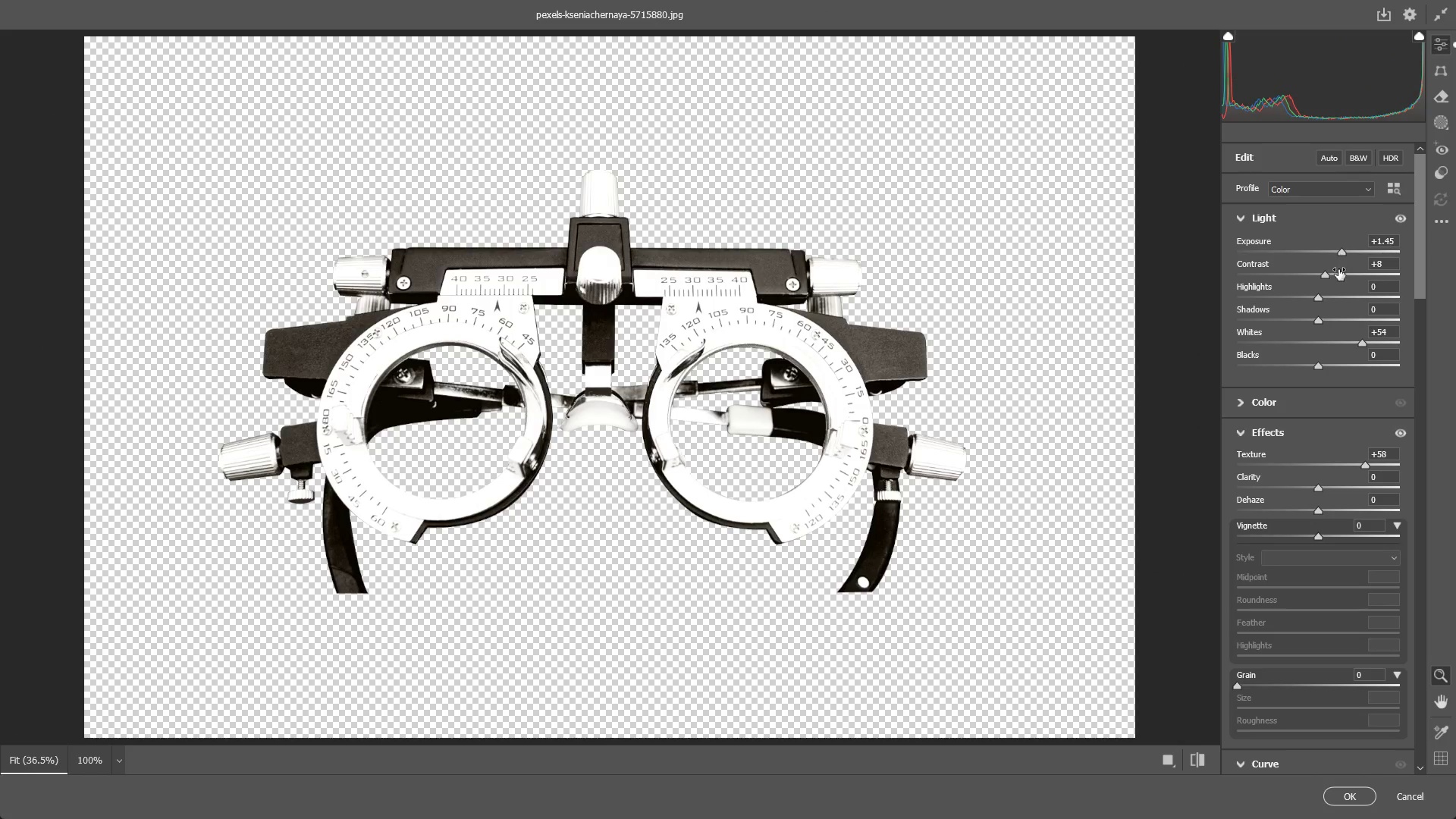 
key(Control+ControlLeft)
 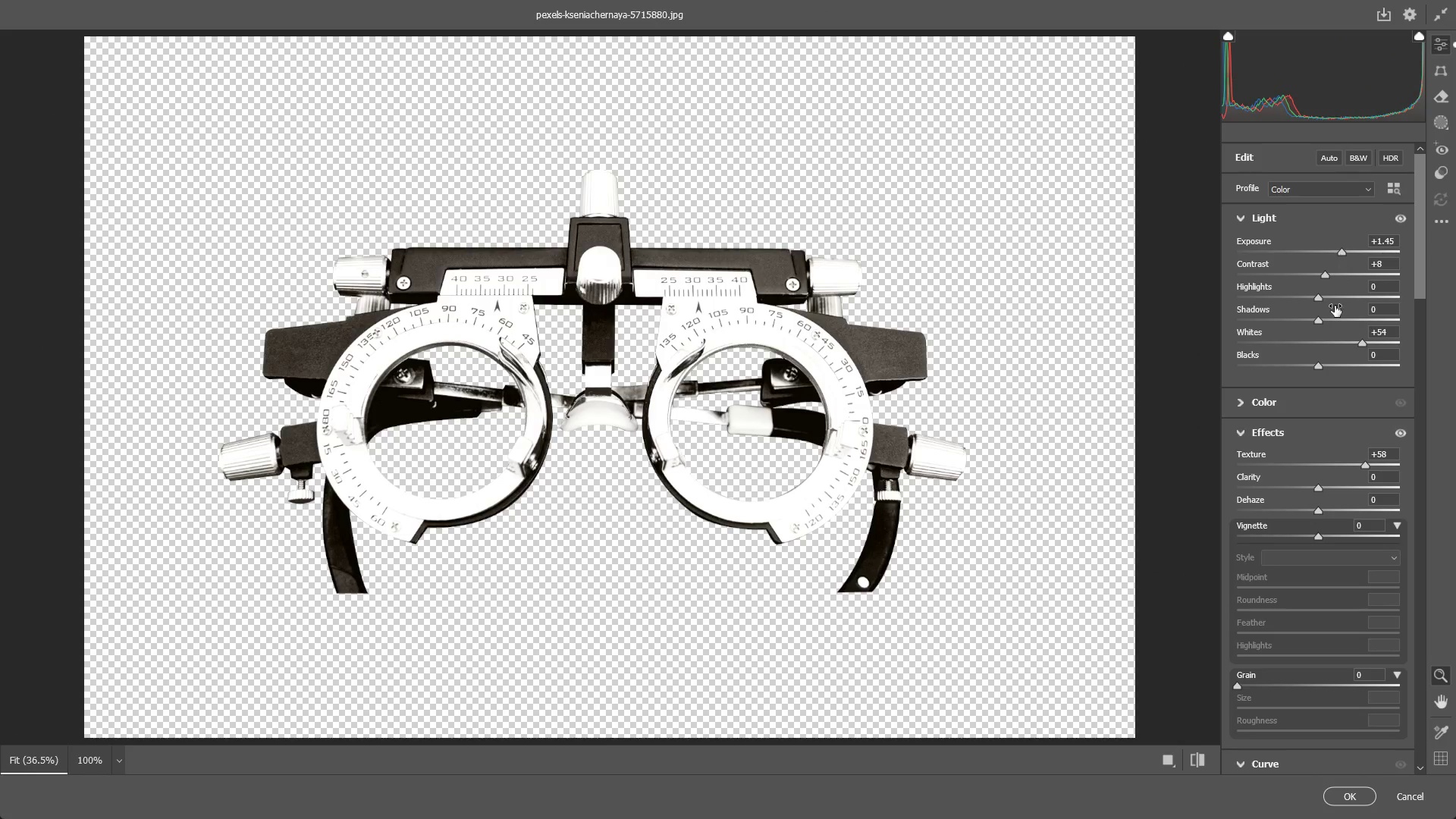 
key(Control+Z)
 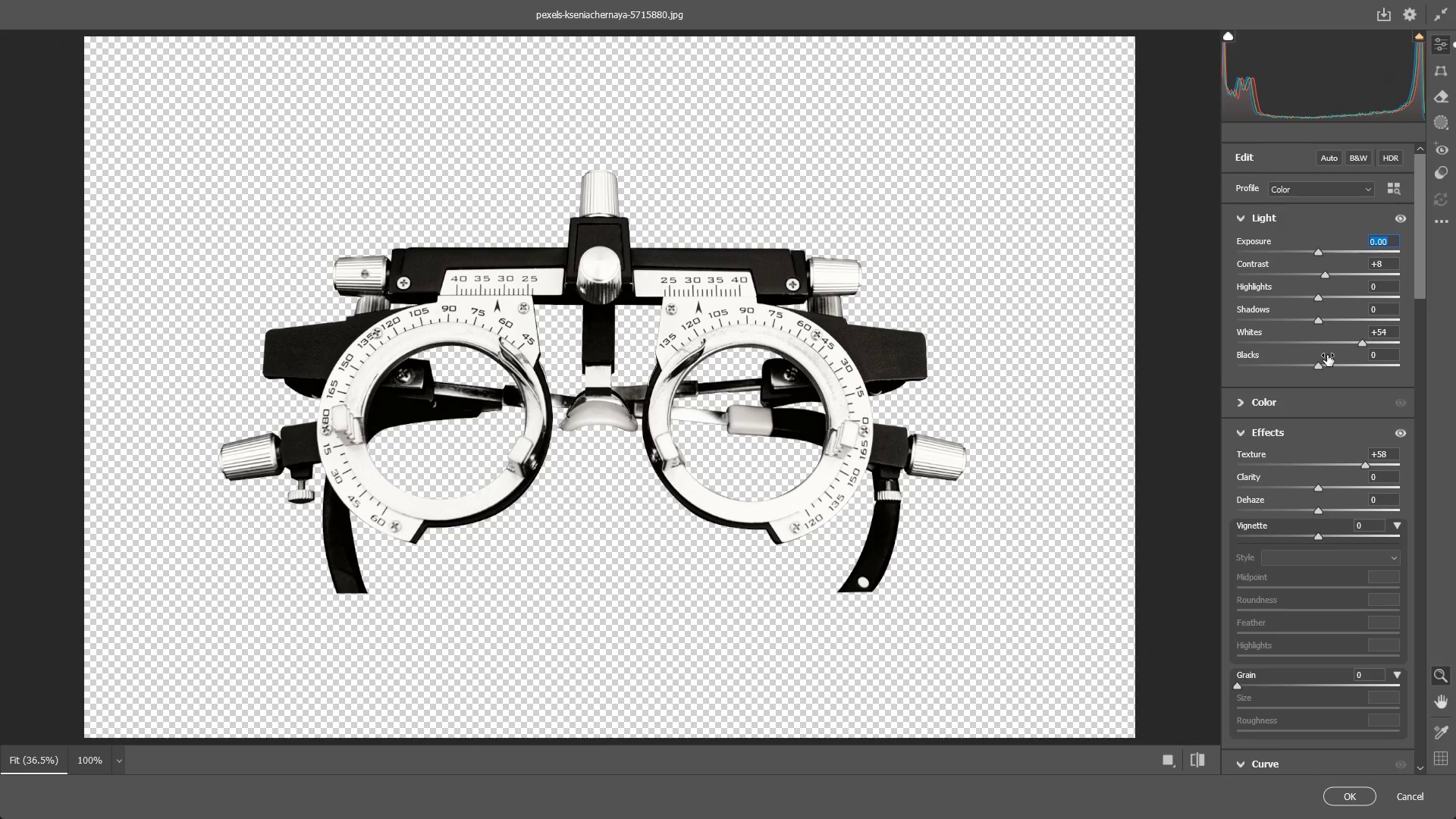 
left_click_drag(start_coordinate=[1315, 369], to_coordinate=[1265, 380])
 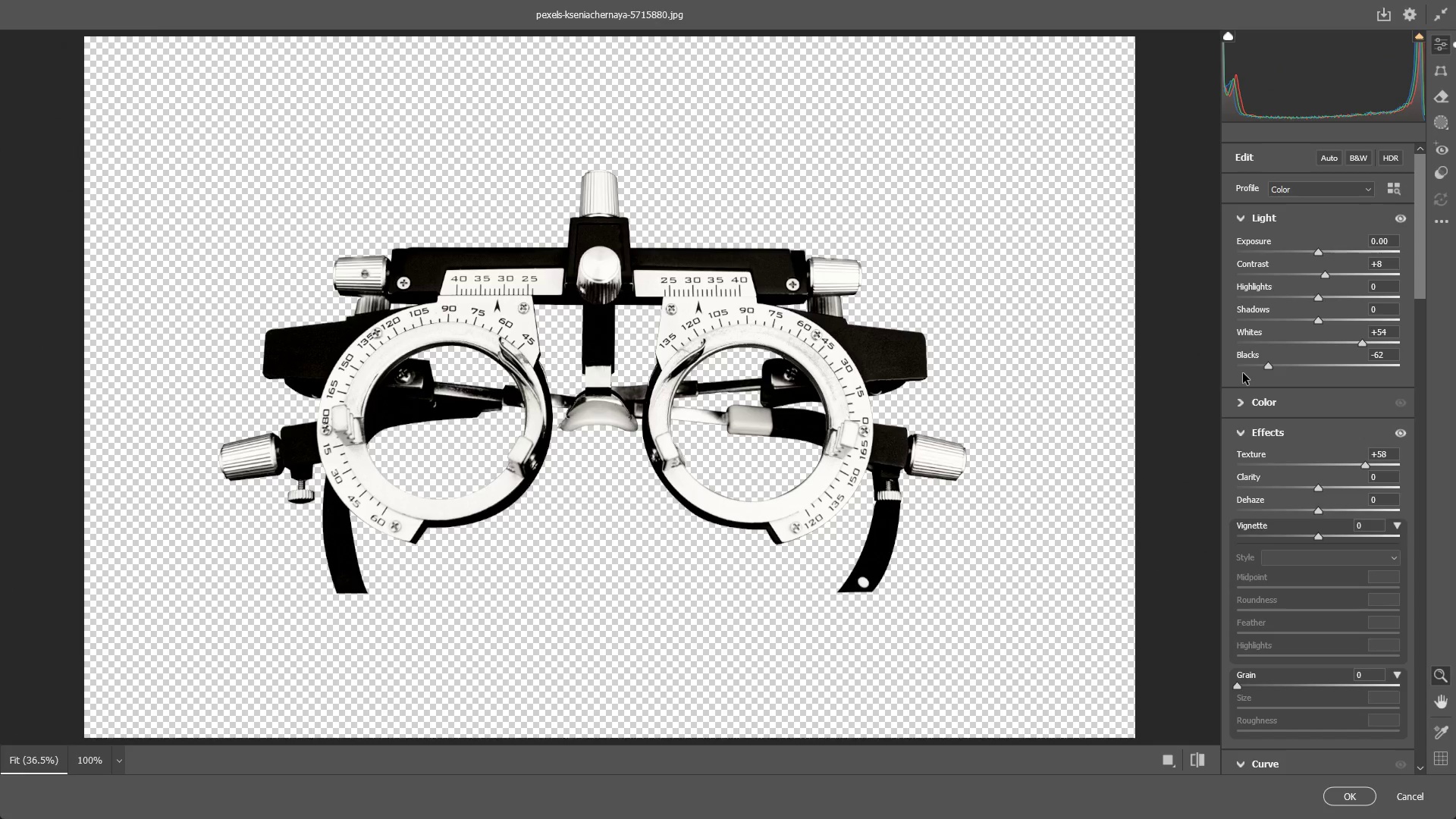 
key(NumpadEnter)
 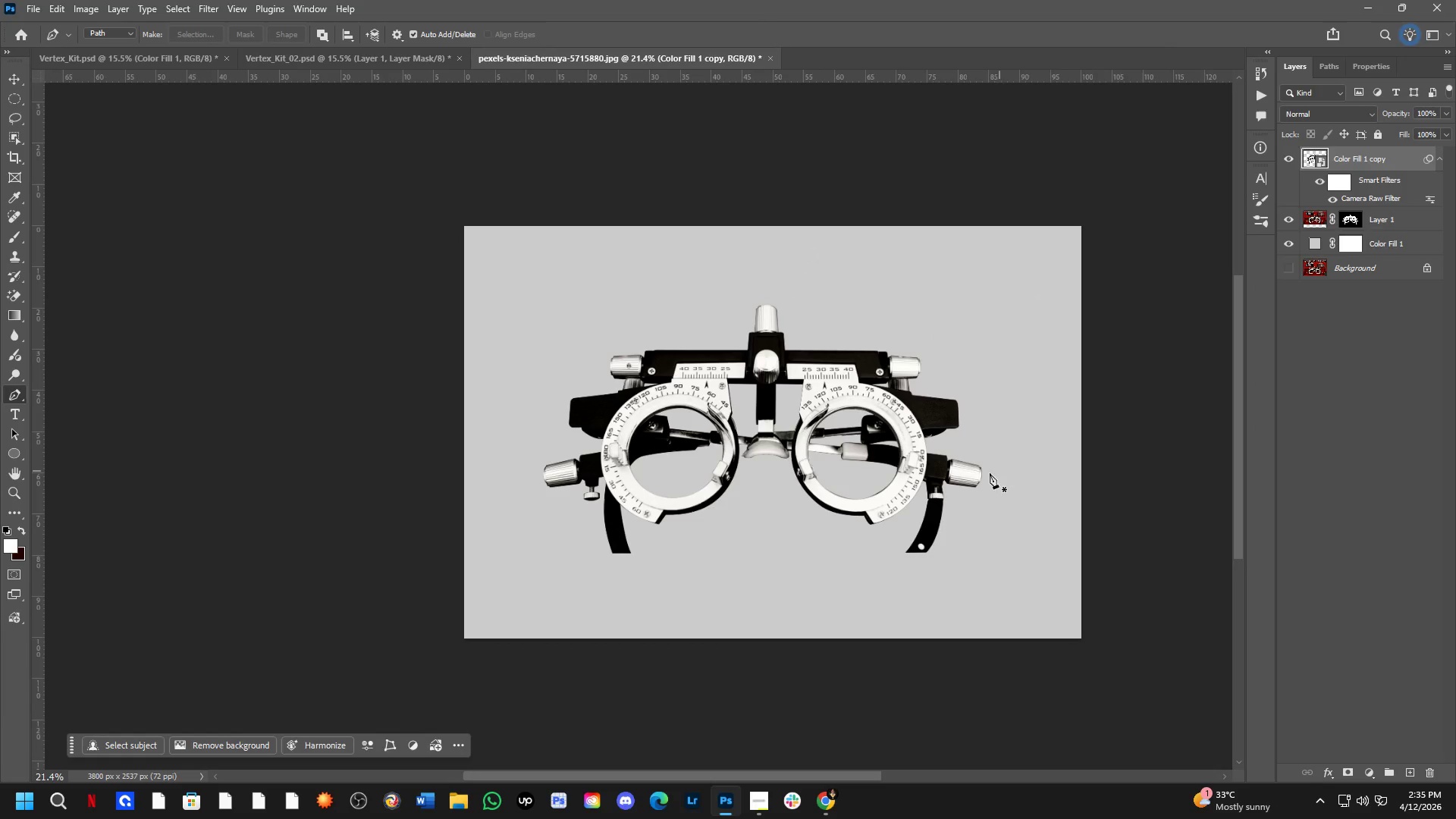 
key(Shift+ShiftLeft)
 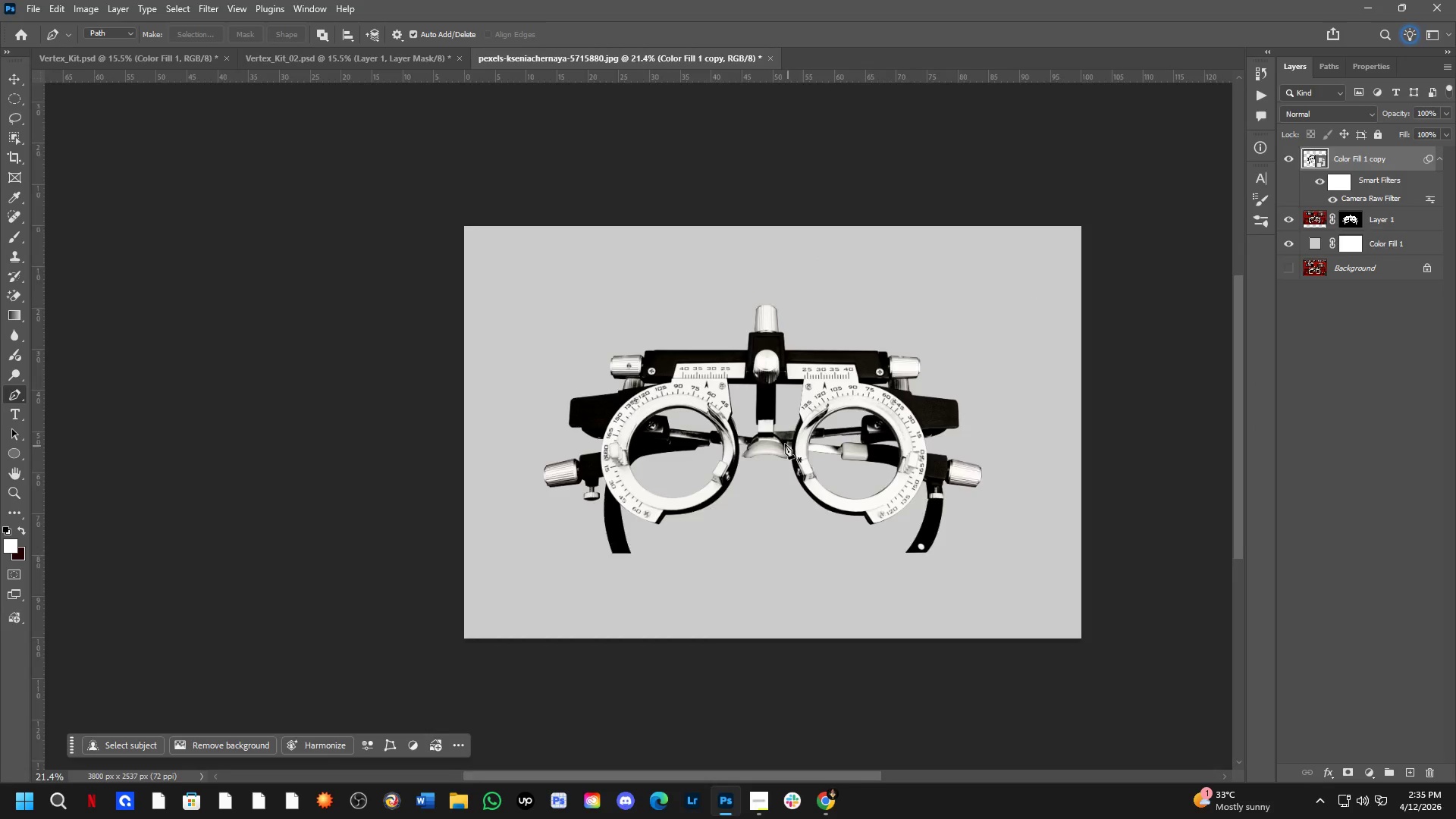 
hold_key(key=Space, duration=0.5)
 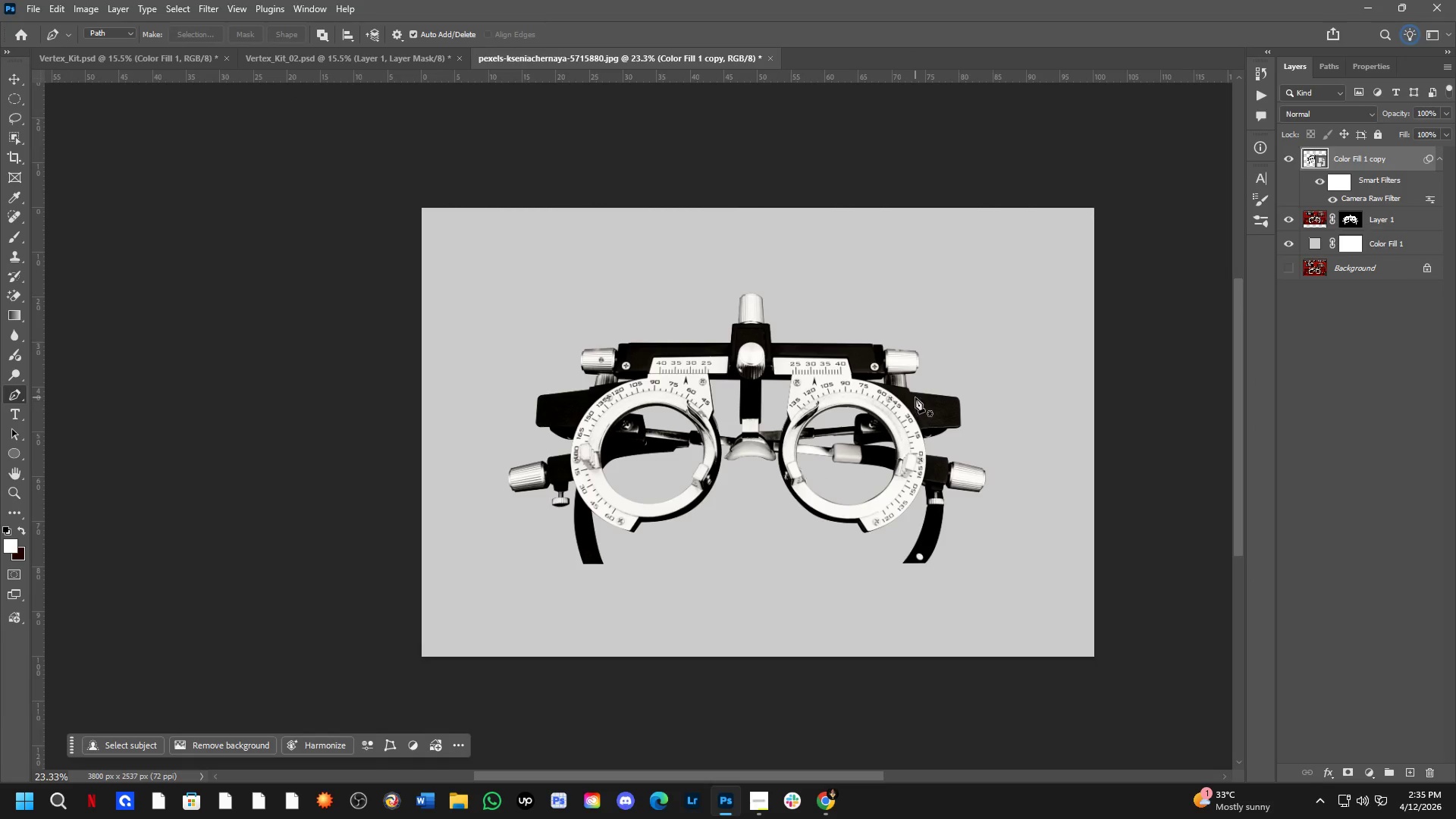 
left_click_drag(start_coordinate=[791, 467], to_coordinate=[780, 465])
 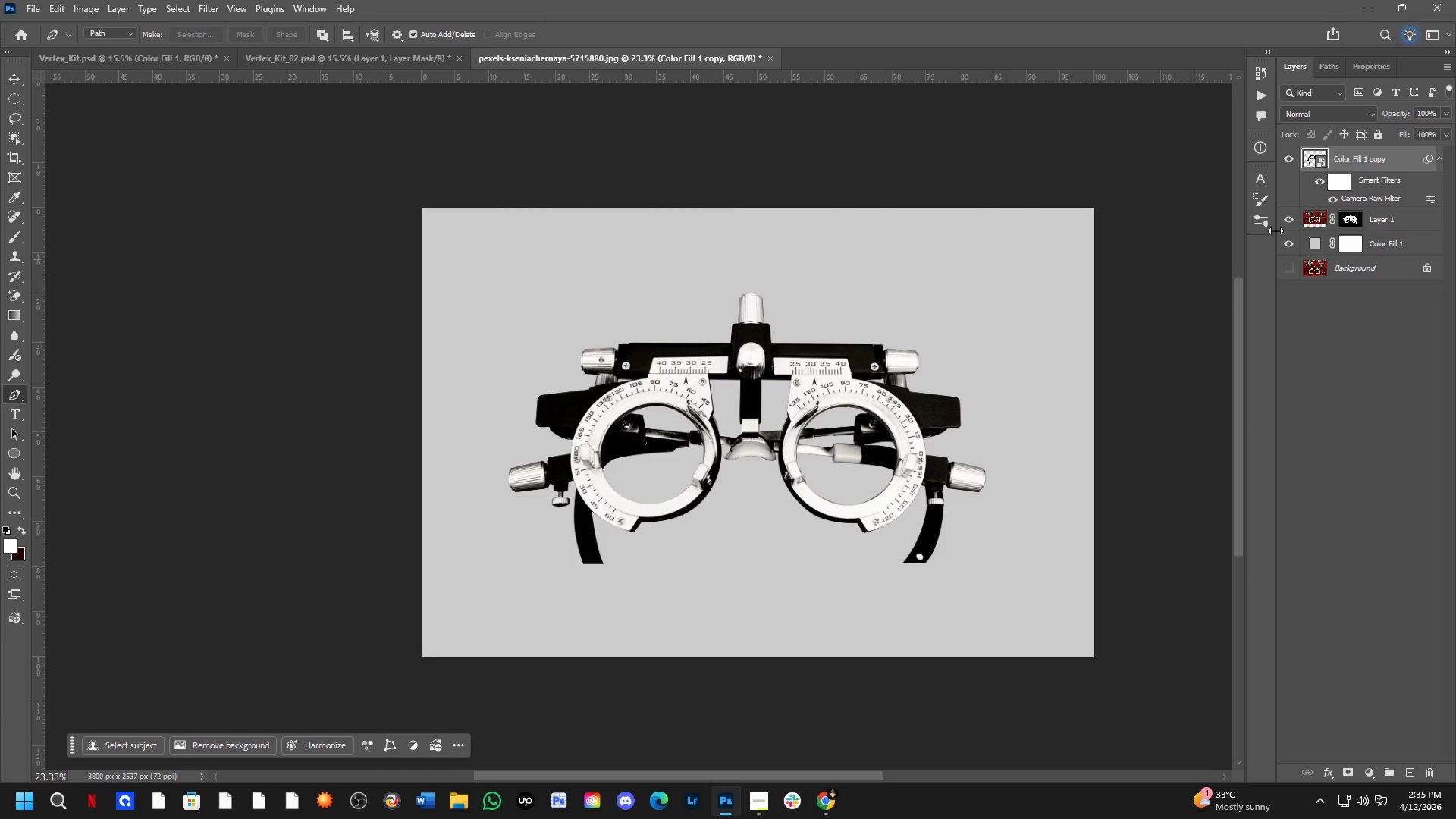 
scroll: coordinate [768, 441], scroll_direction: down, amount: 5.0
 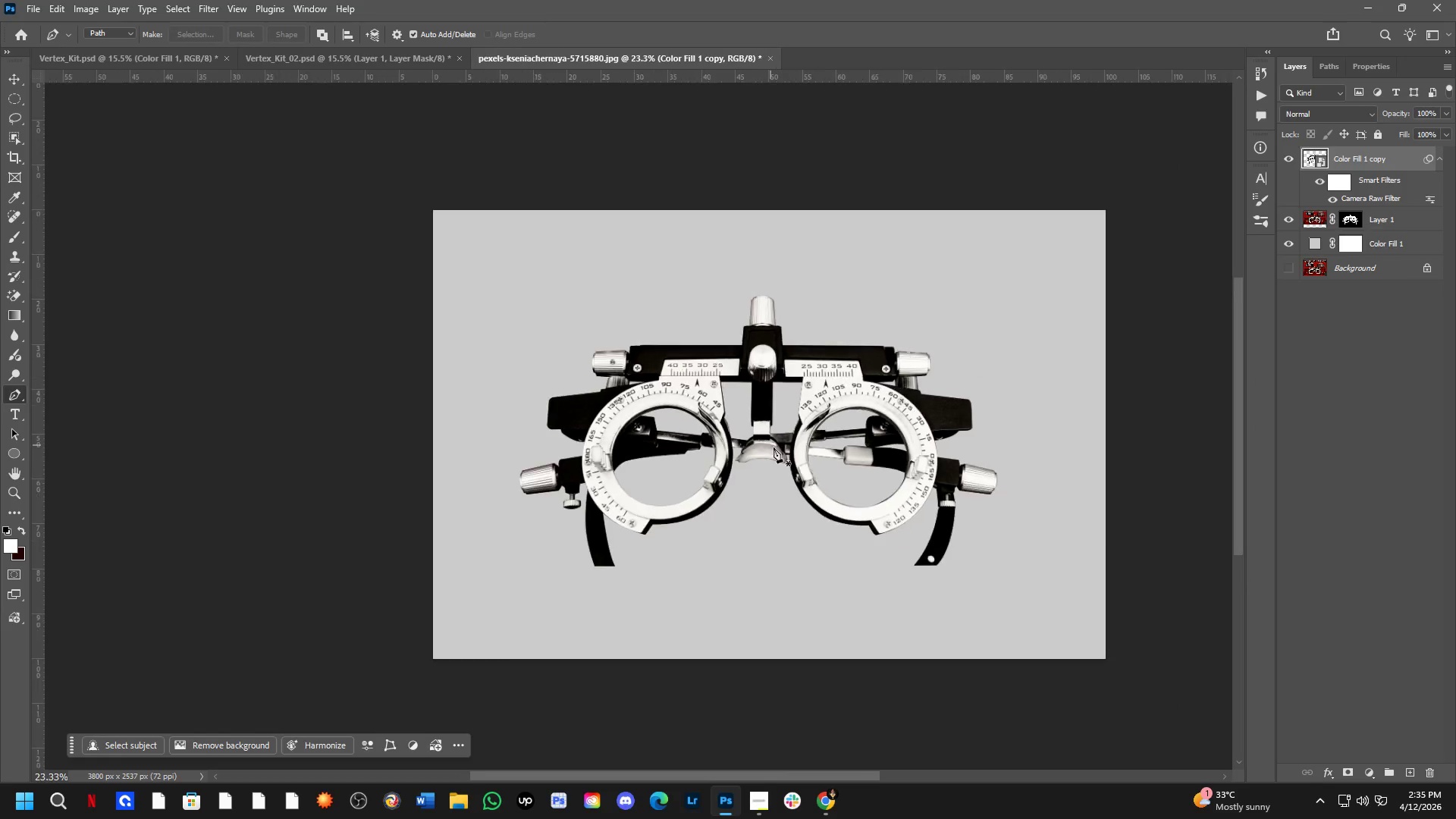 
left_click([1313, 246])
 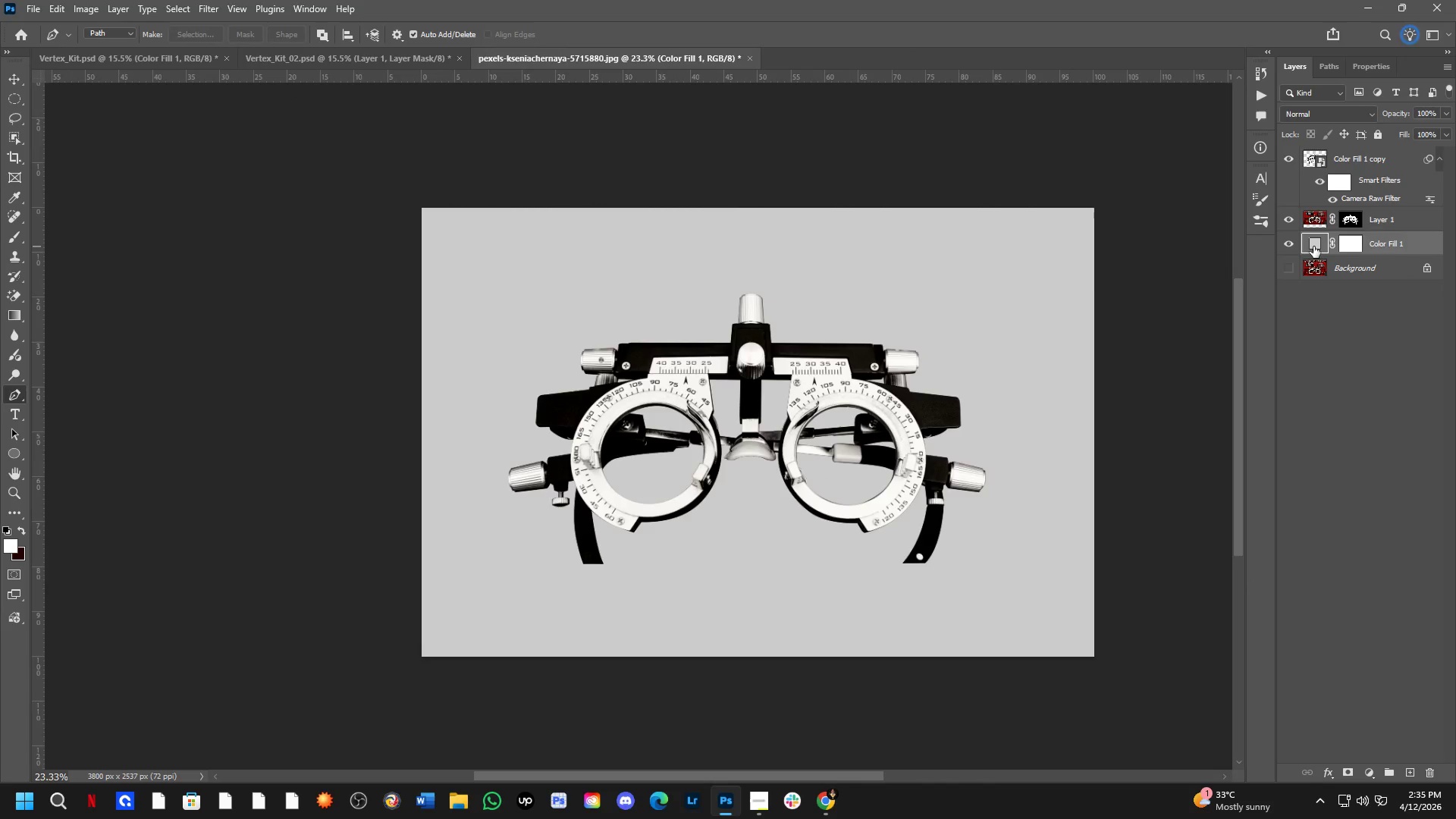 
key(Alt+AltLeft)
 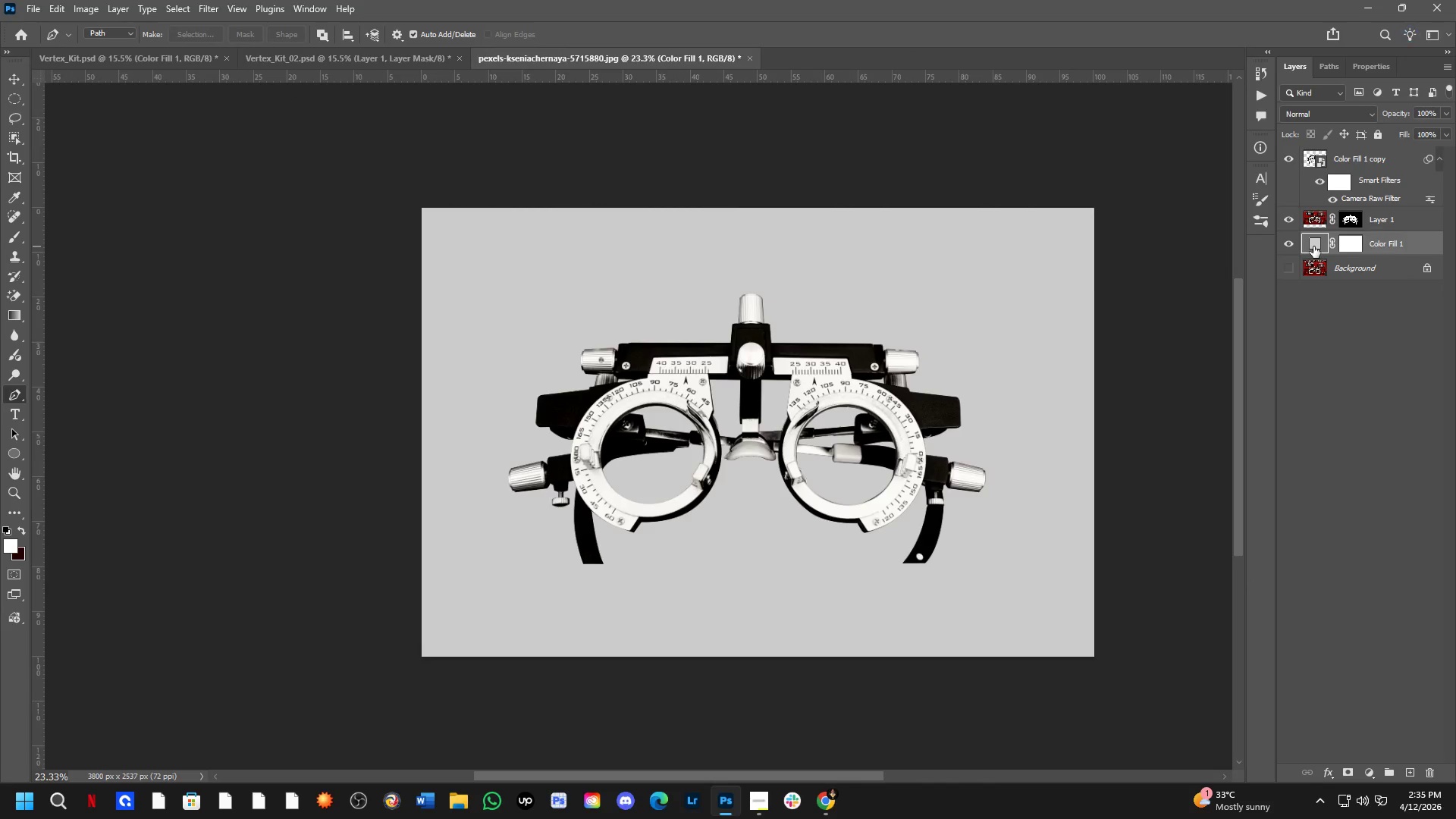 
key(Alt+Tab)